 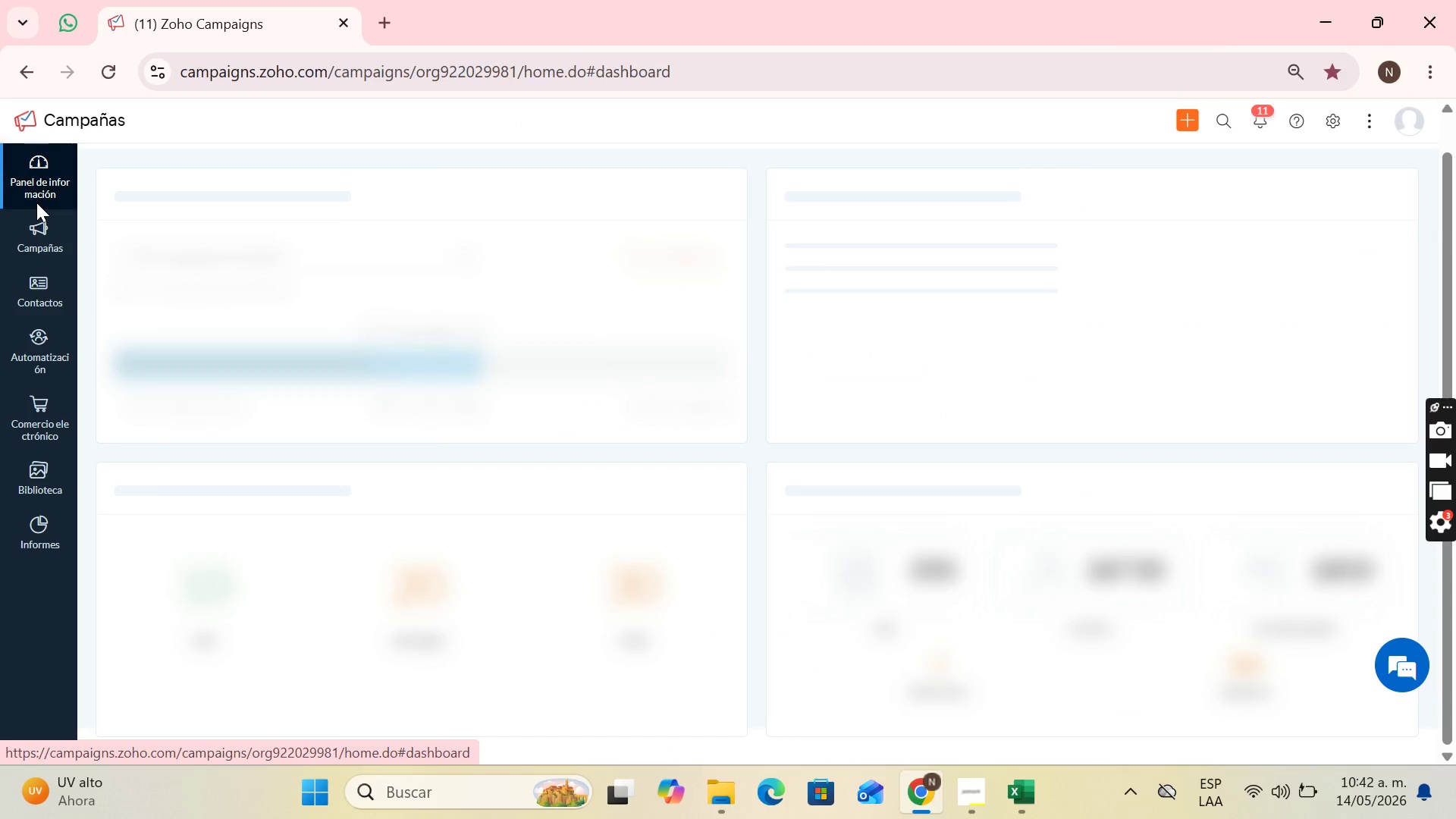 
scroll: coordinate [521, 504], scroll_direction: up, amount: 1.0
 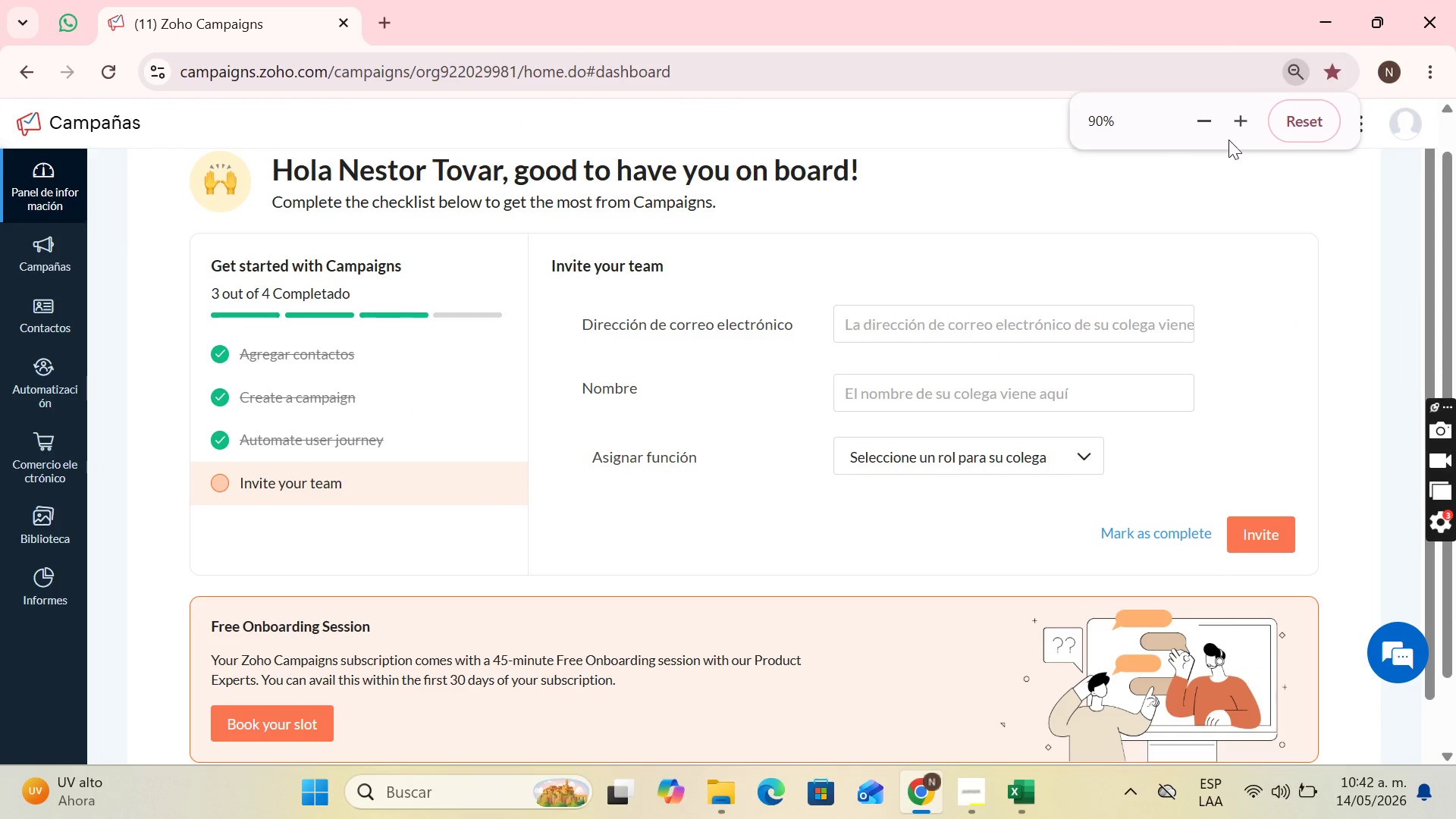 
left_click([1301, 121])
 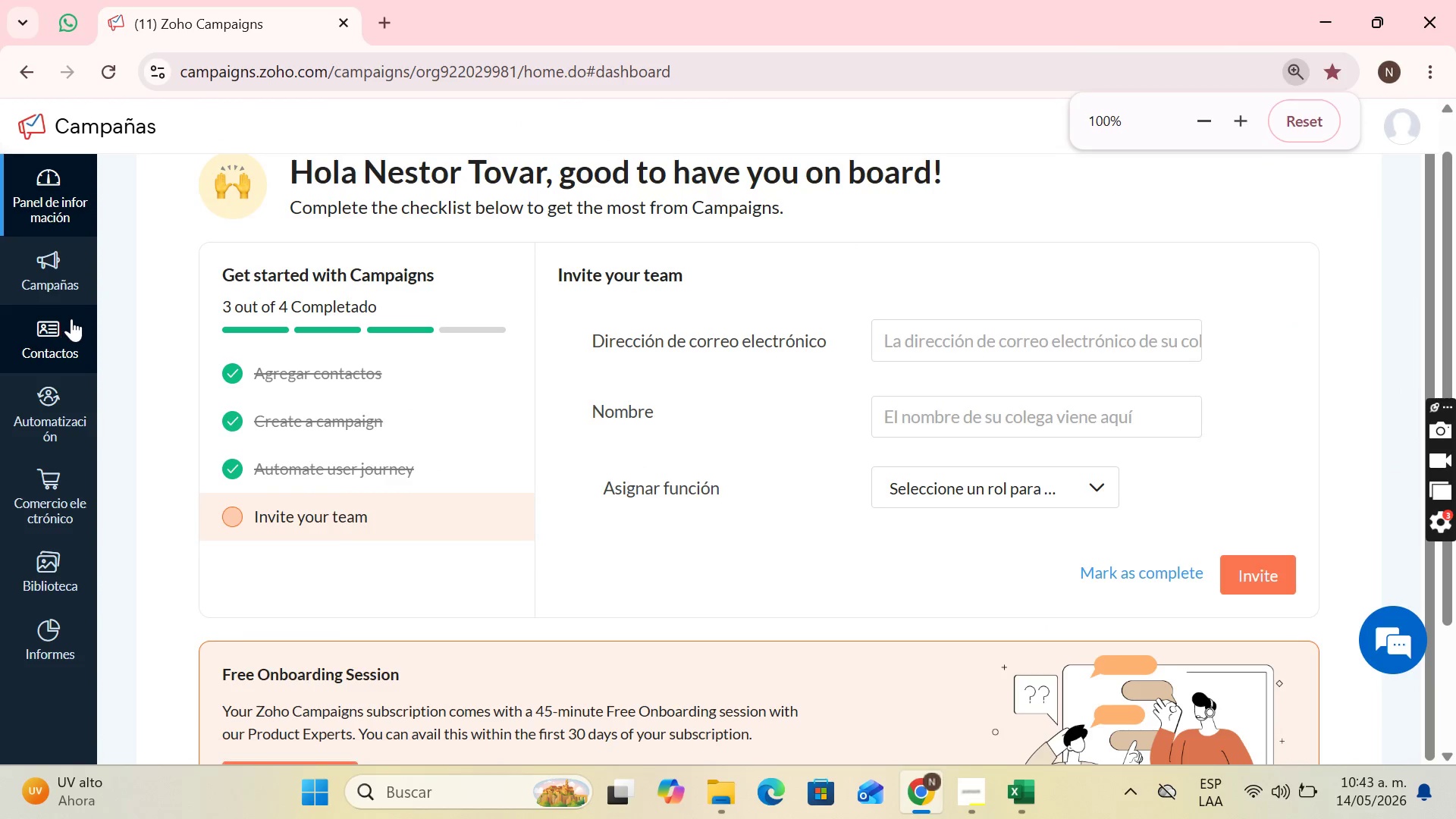 
left_click([56, 352])
 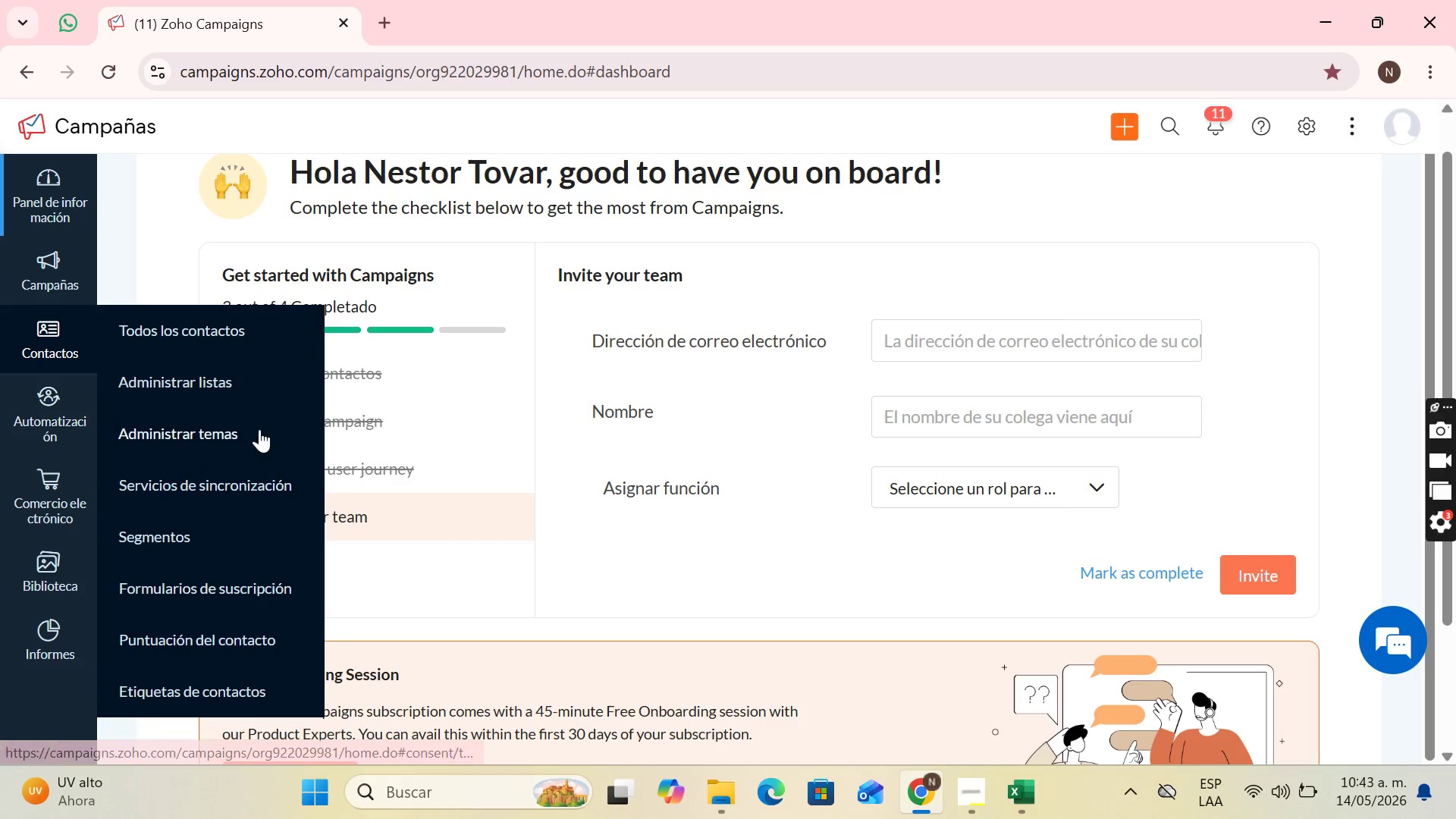 
left_click([259, 429])
 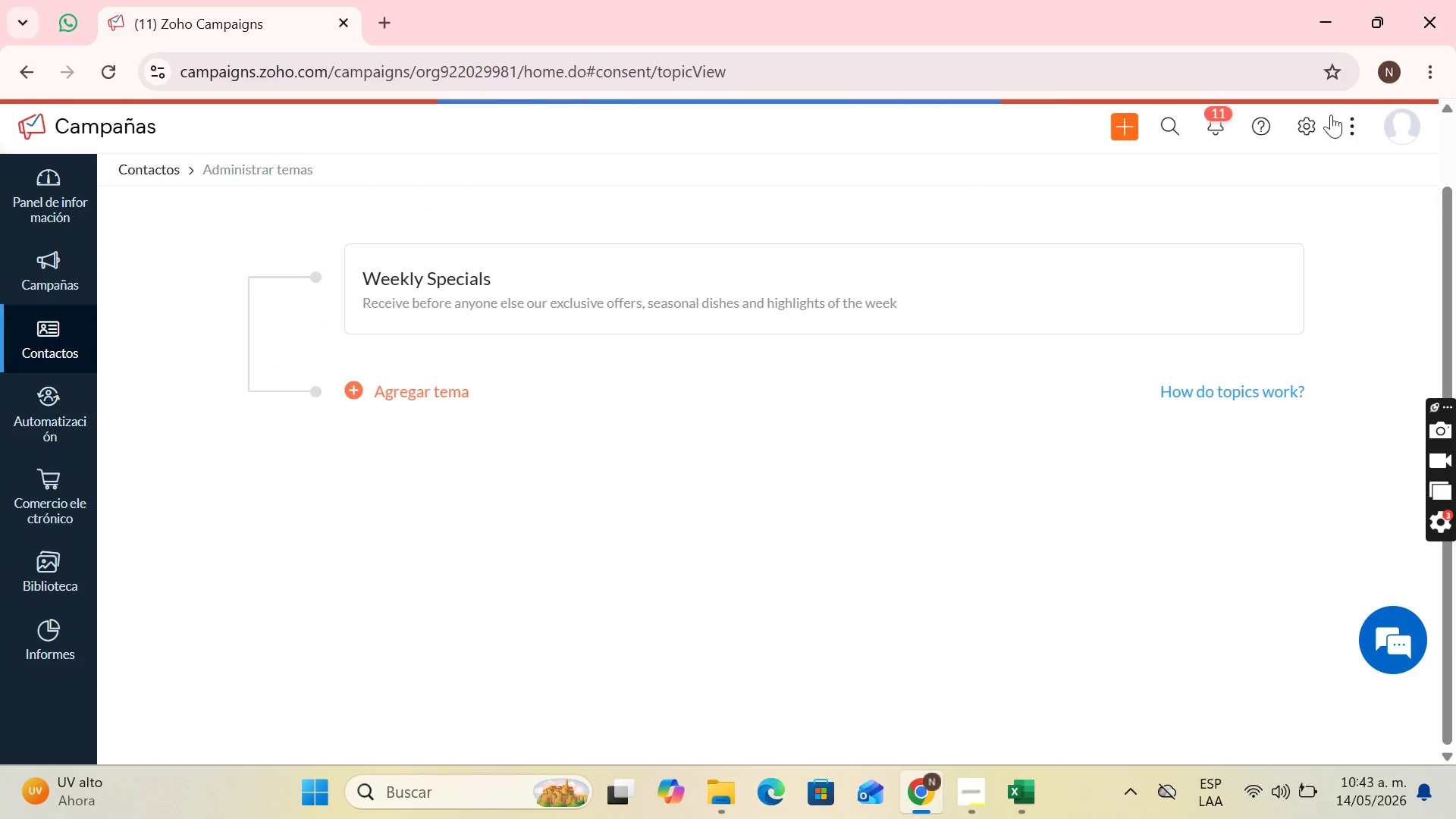 
scroll: coordinate [1280, 234], scroll_direction: up, amount: 4.0
 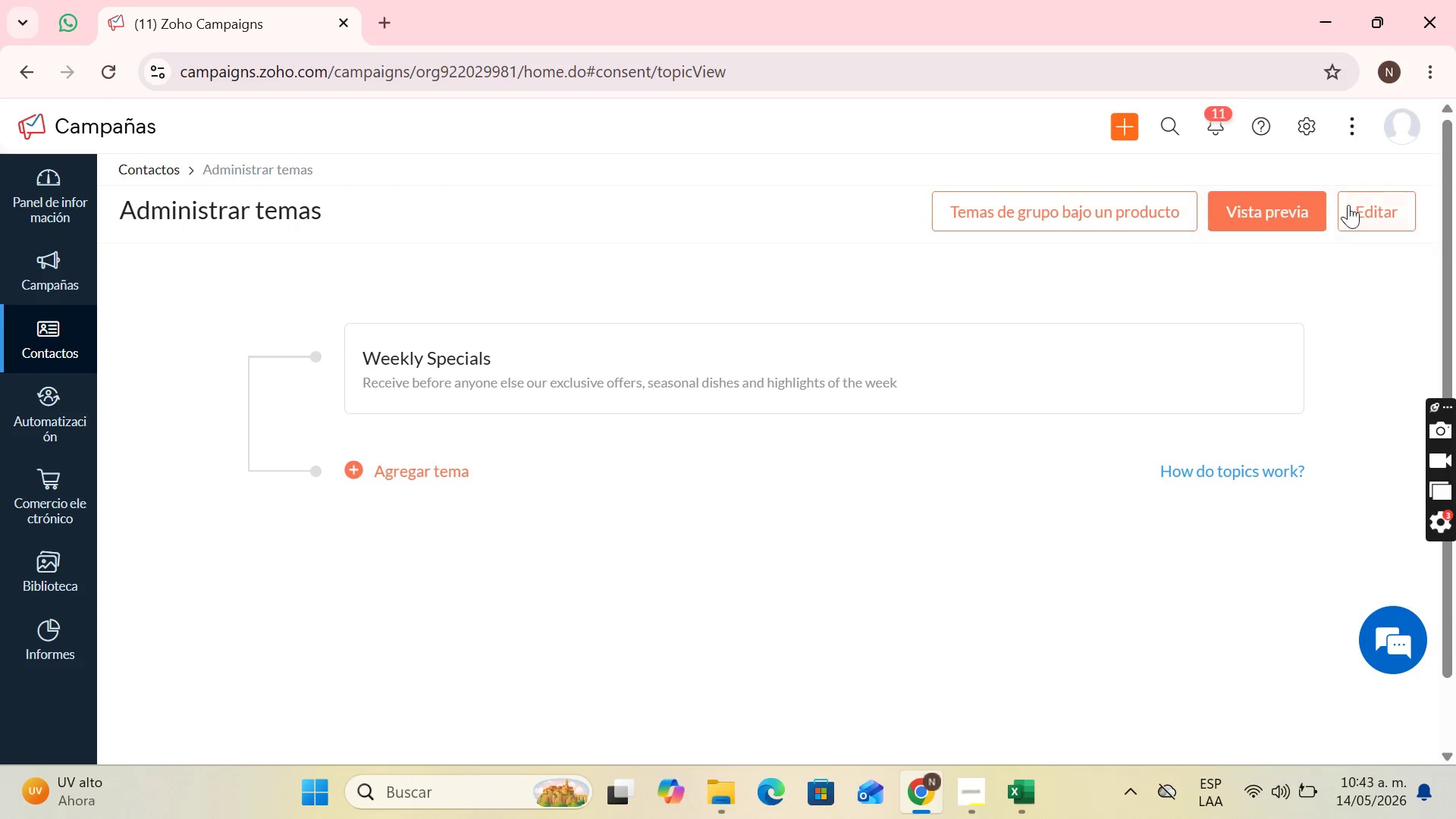 
left_click([1380, 198])
 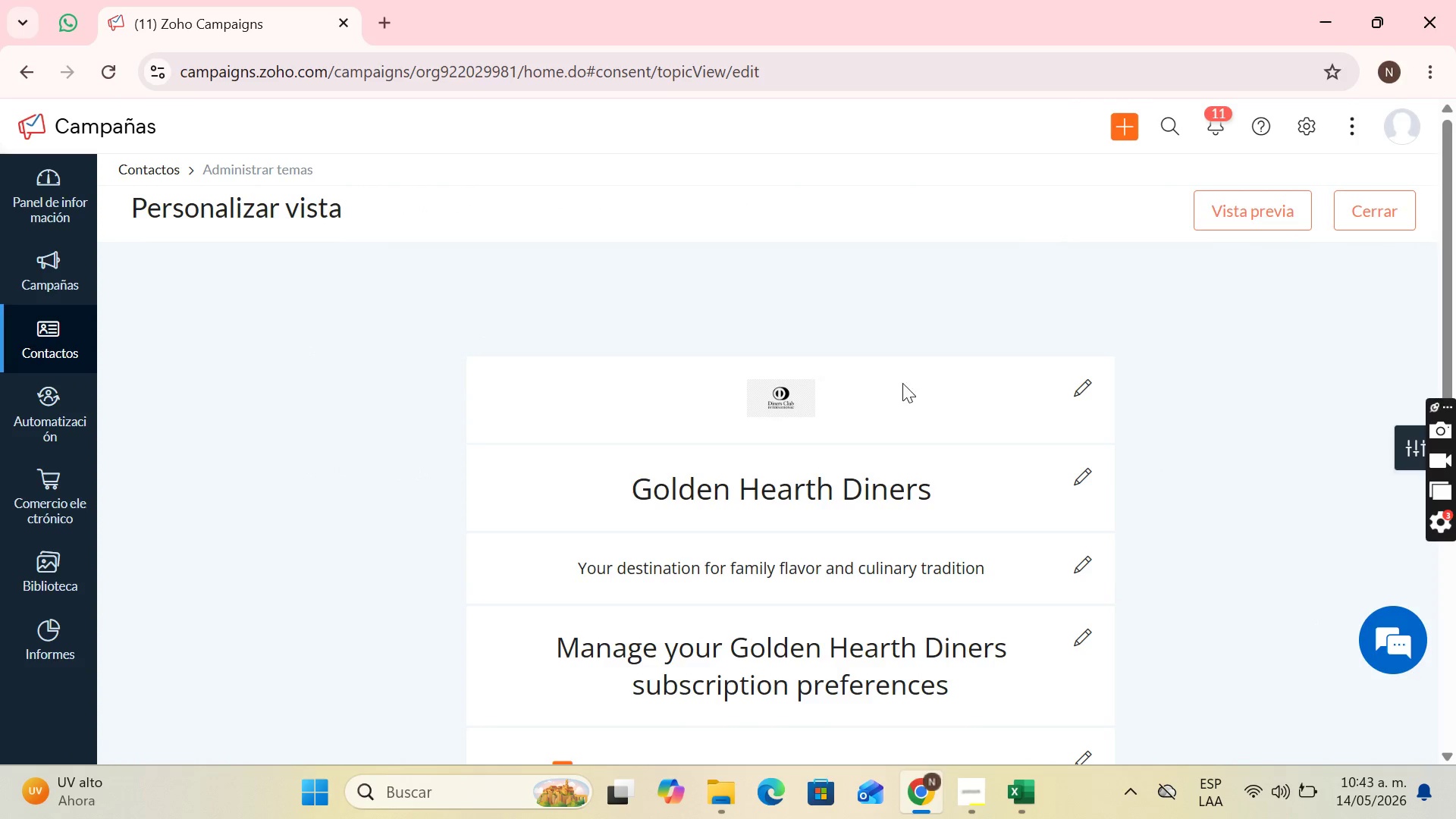 
scroll: coordinate [884, 318], scroll_direction: down, amount: 1.0
 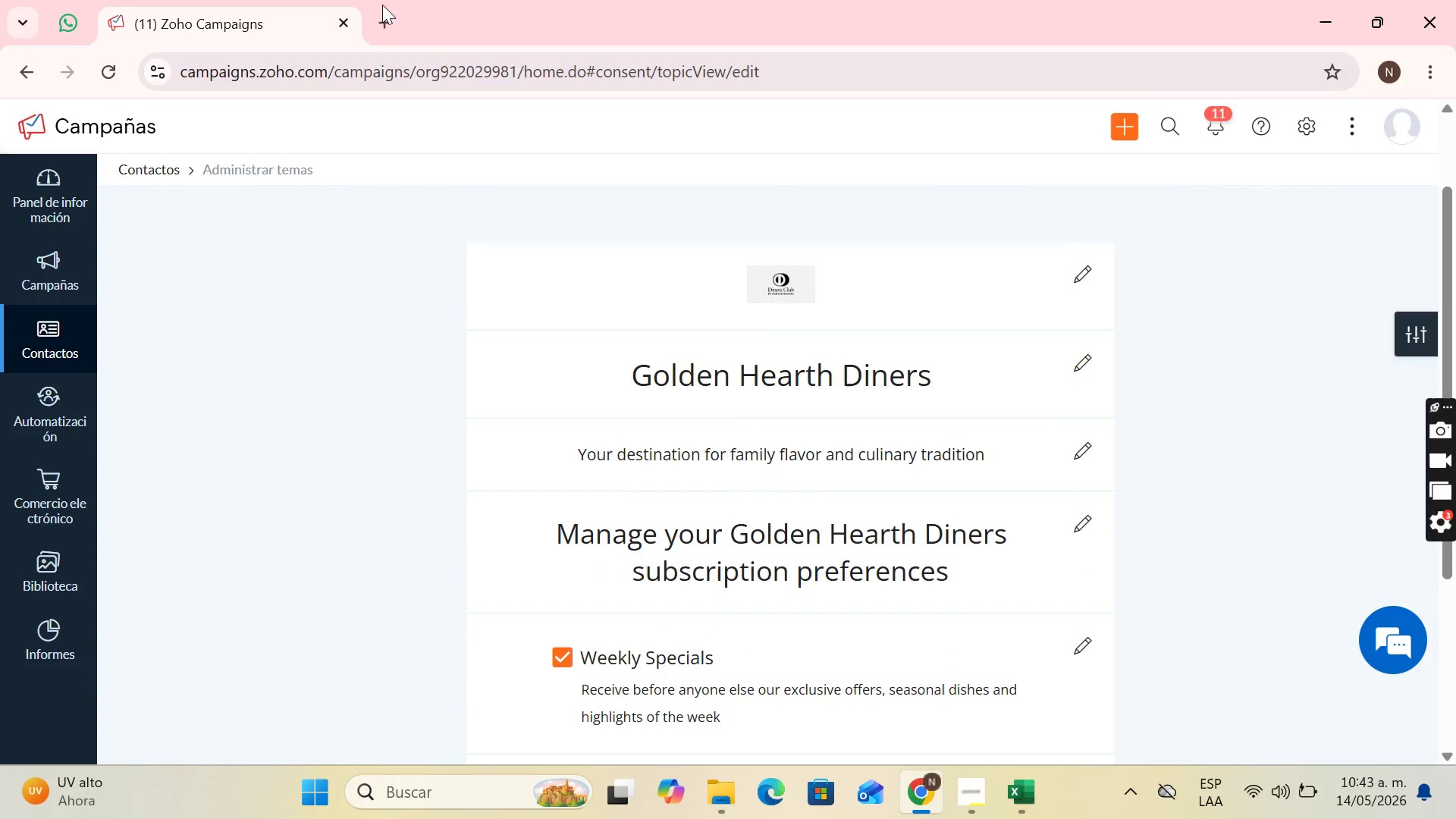 
left_click([373, 8])